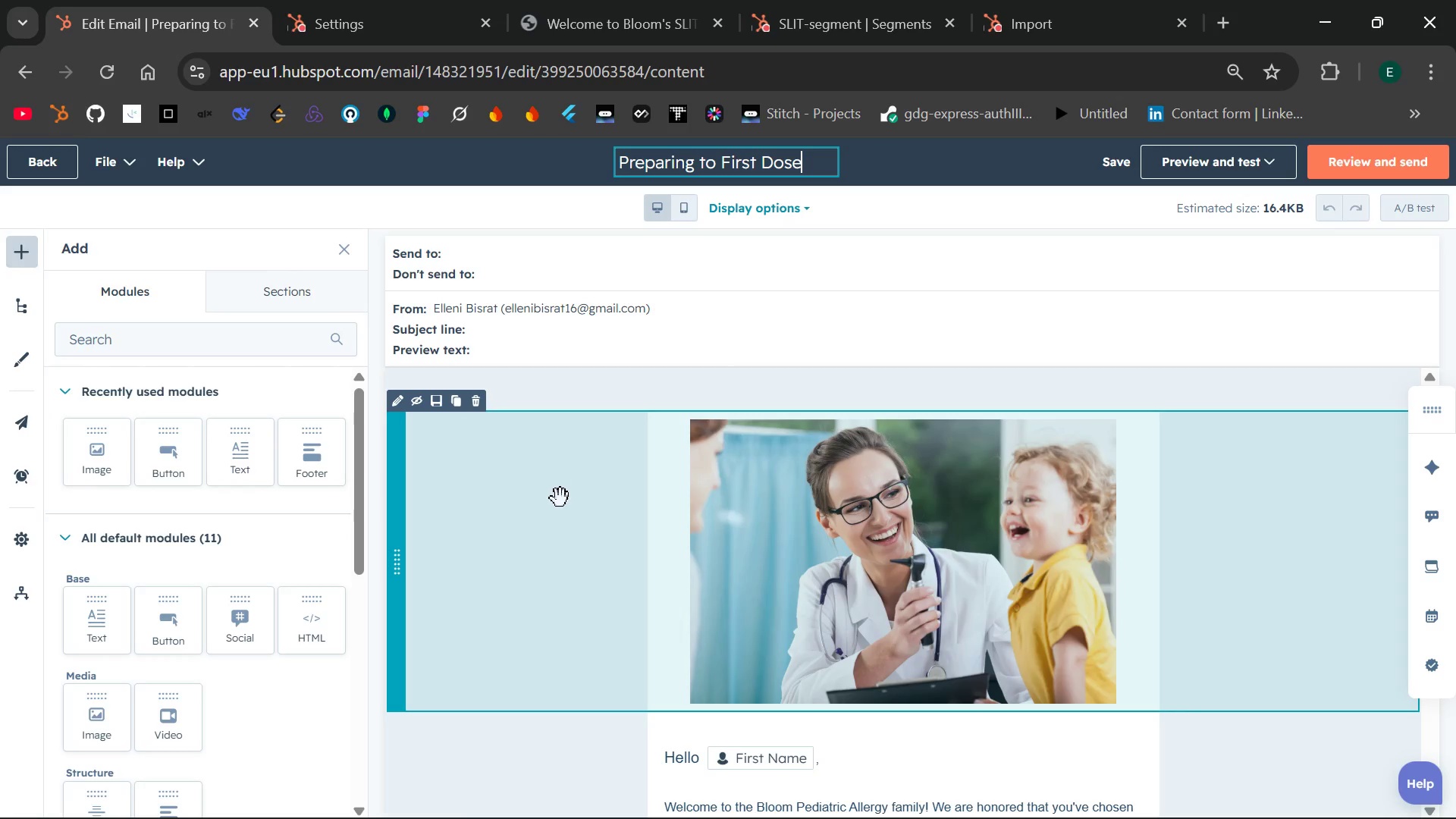 
left_click([560, 500])
 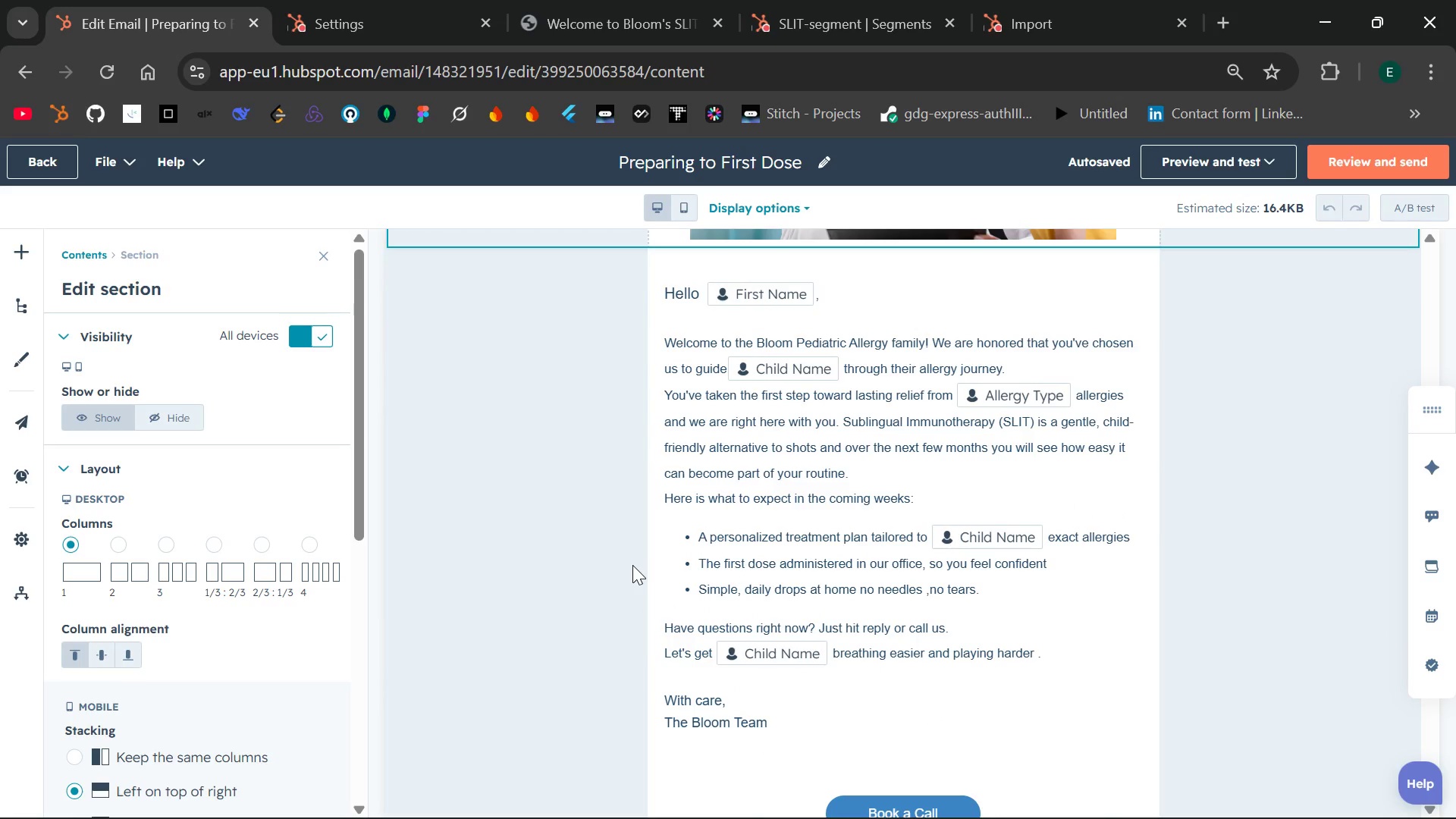 
wait(10.89)
 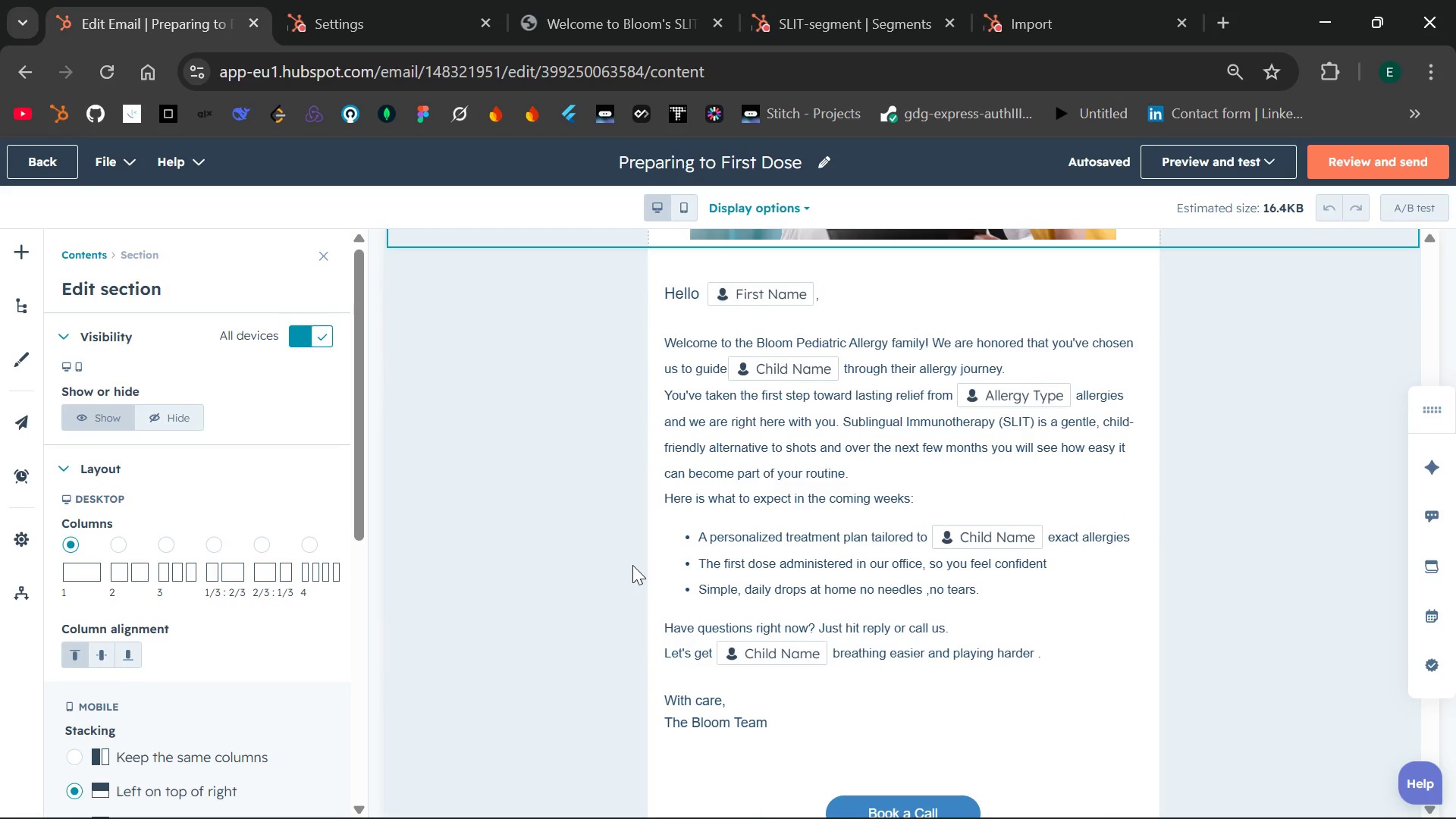 
left_click([561, 322])
 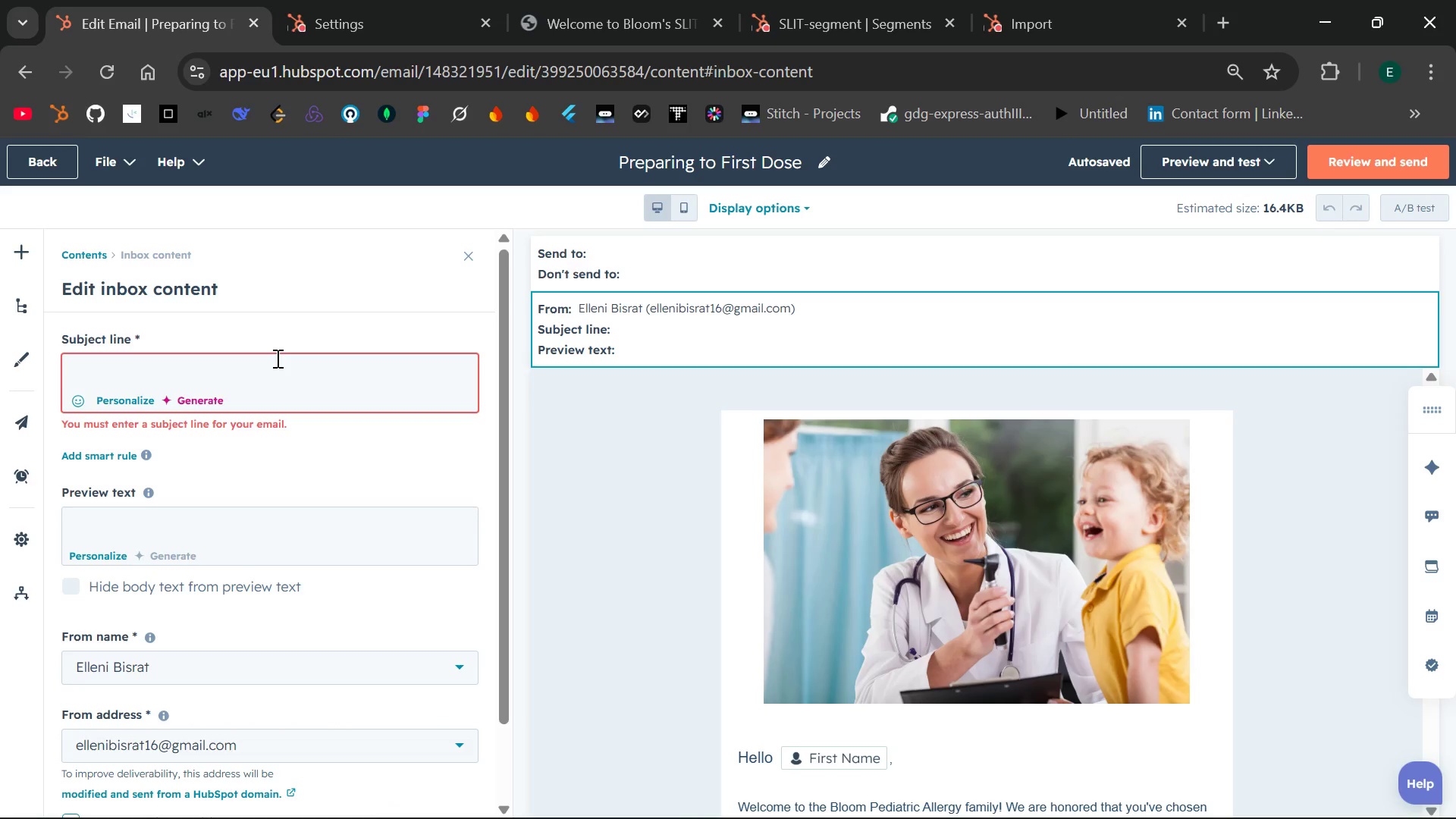 
wait(5.19)
 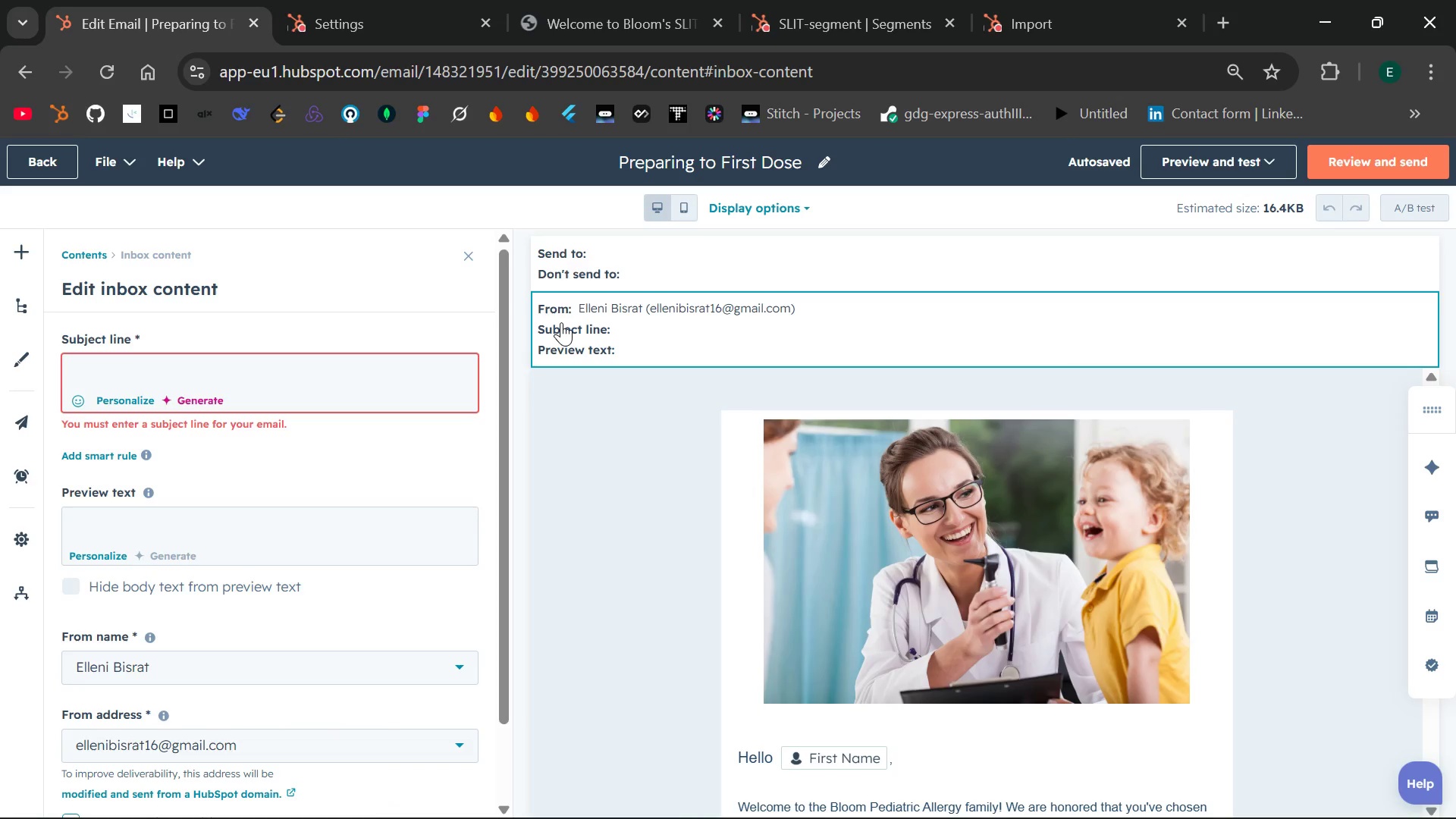 
left_click([256, 366])
 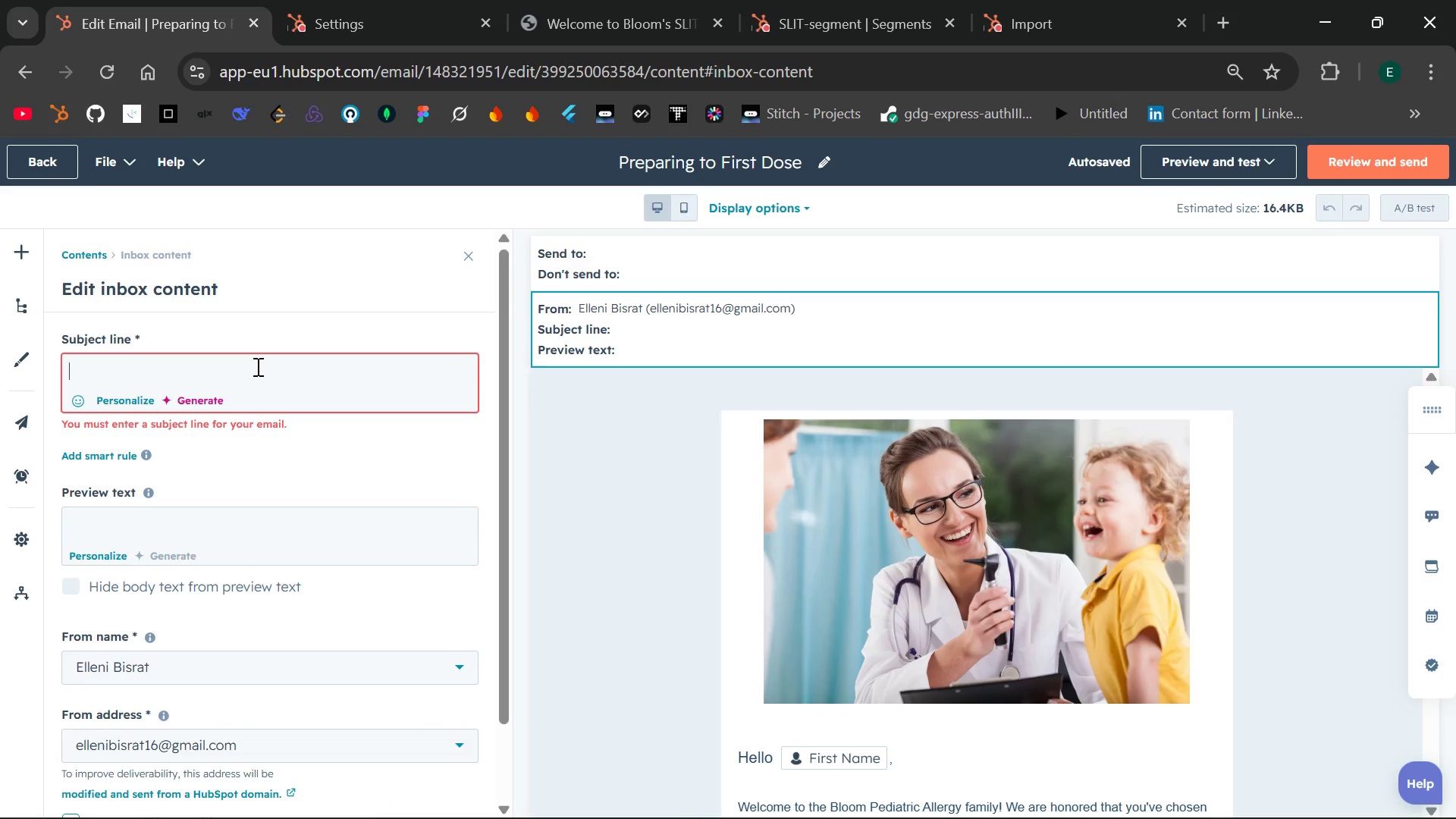 
type(Prea)
key(Backspace)
type(parinf {{)
key(Backspace)
key(Backspace)
type(ring {{ contact.child.firstname }})
 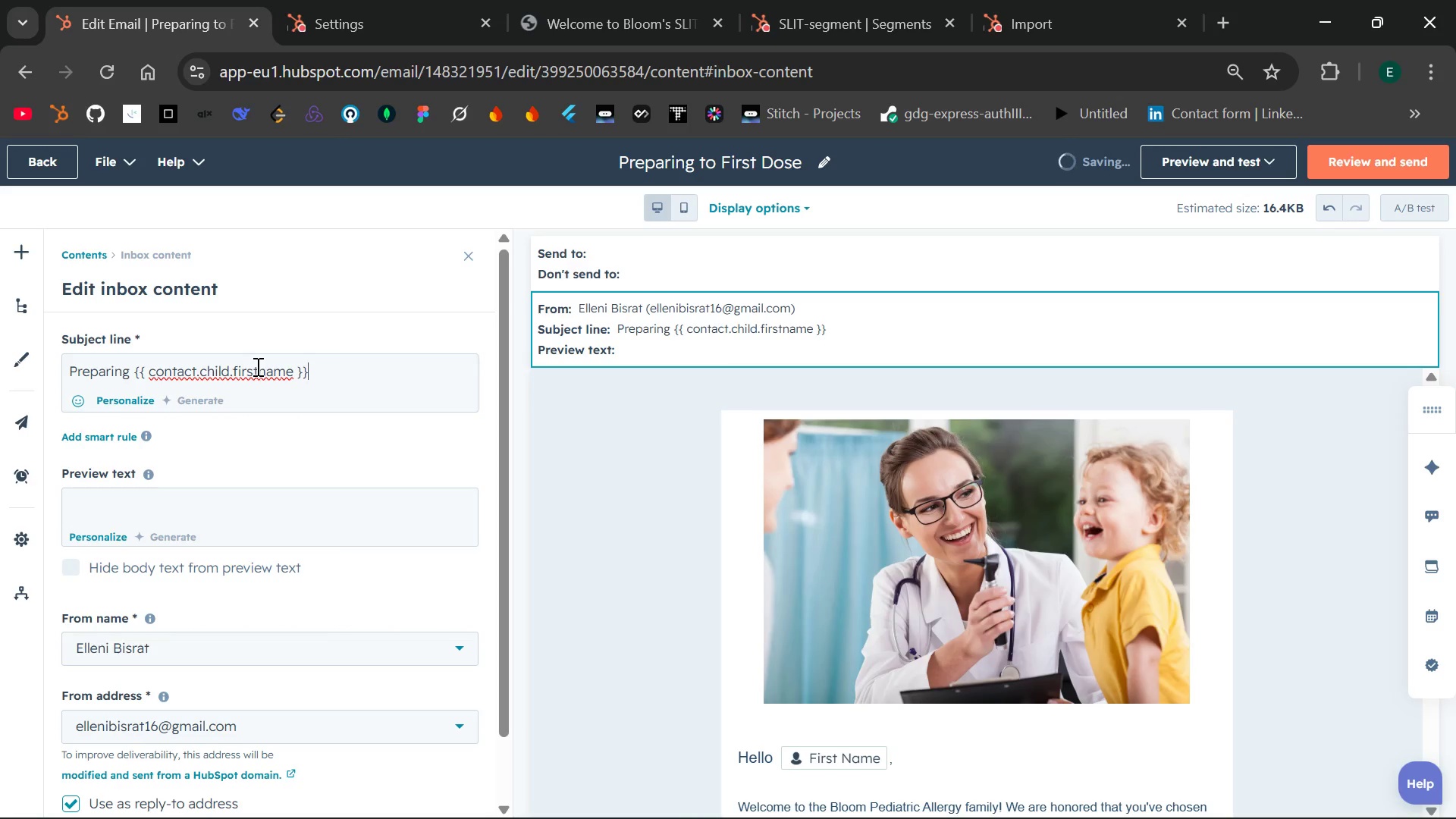 
left_click_drag(start_coordinate=[135, 372], to_coordinate=[151, 372])